 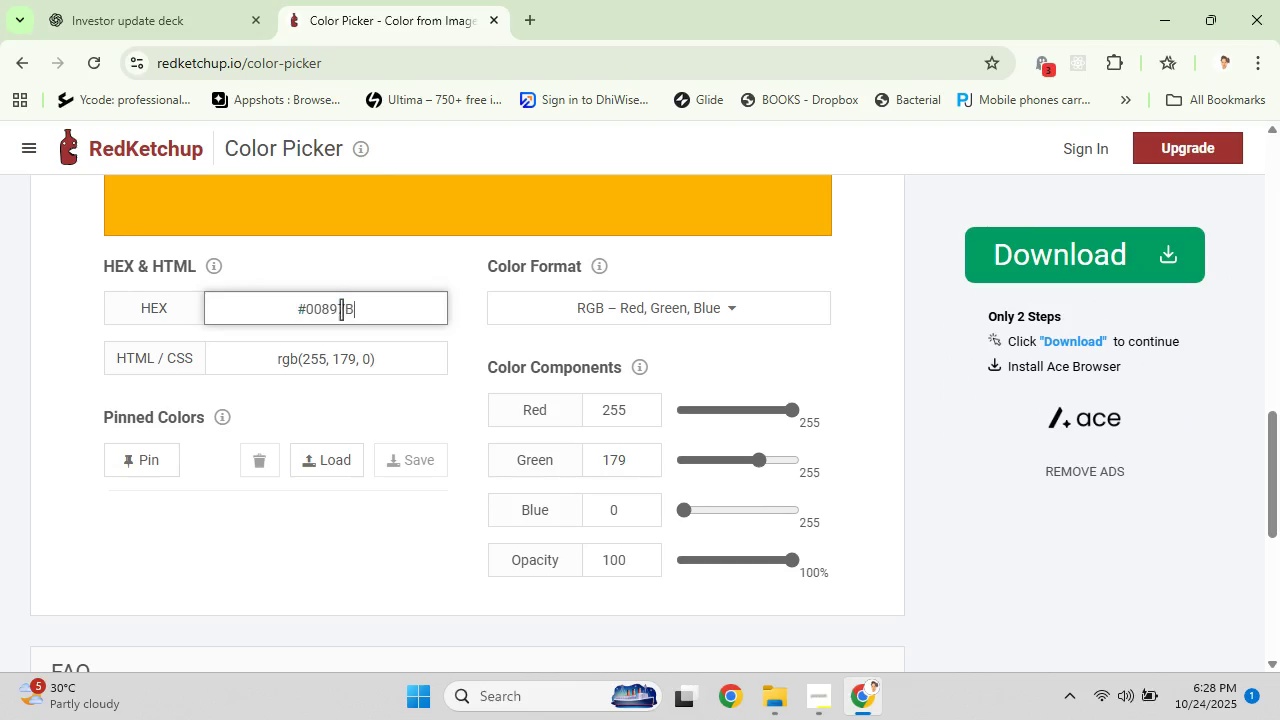 
key(Control+V)
 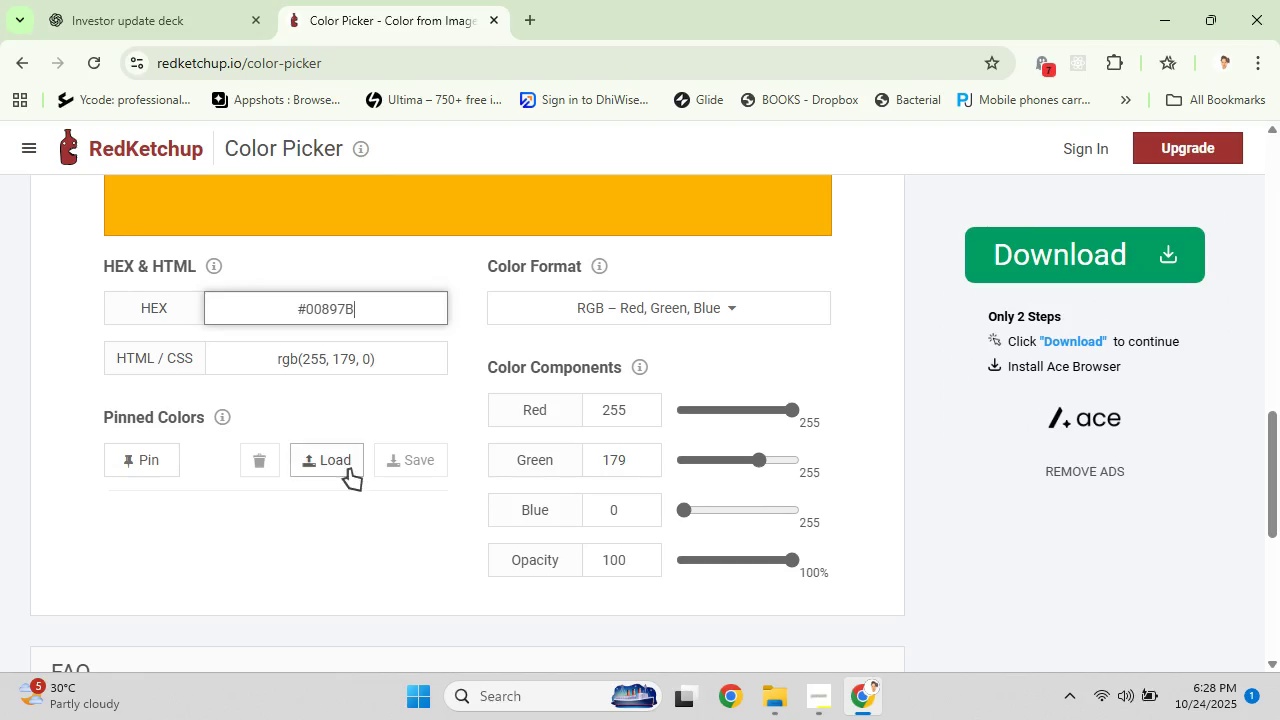 
left_click([348, 465])
 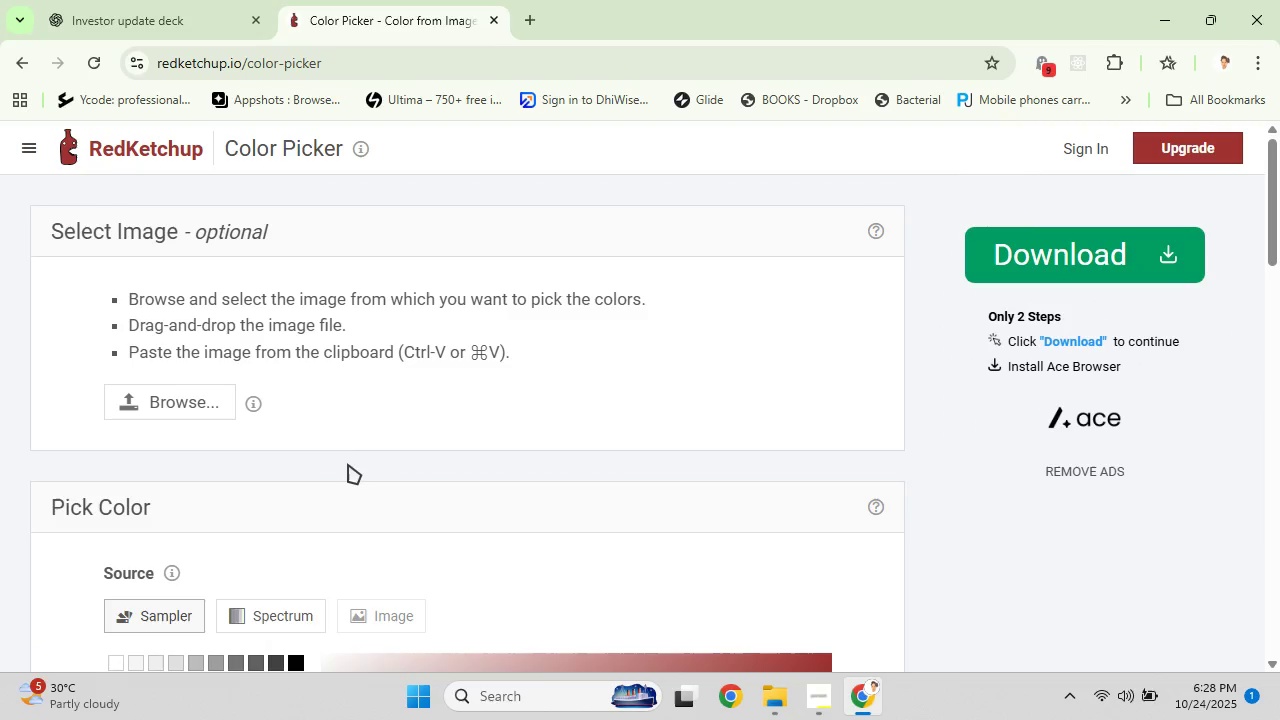 
scroll: coordinate [350, 460], scroll_direction: down, amount: 2.0
 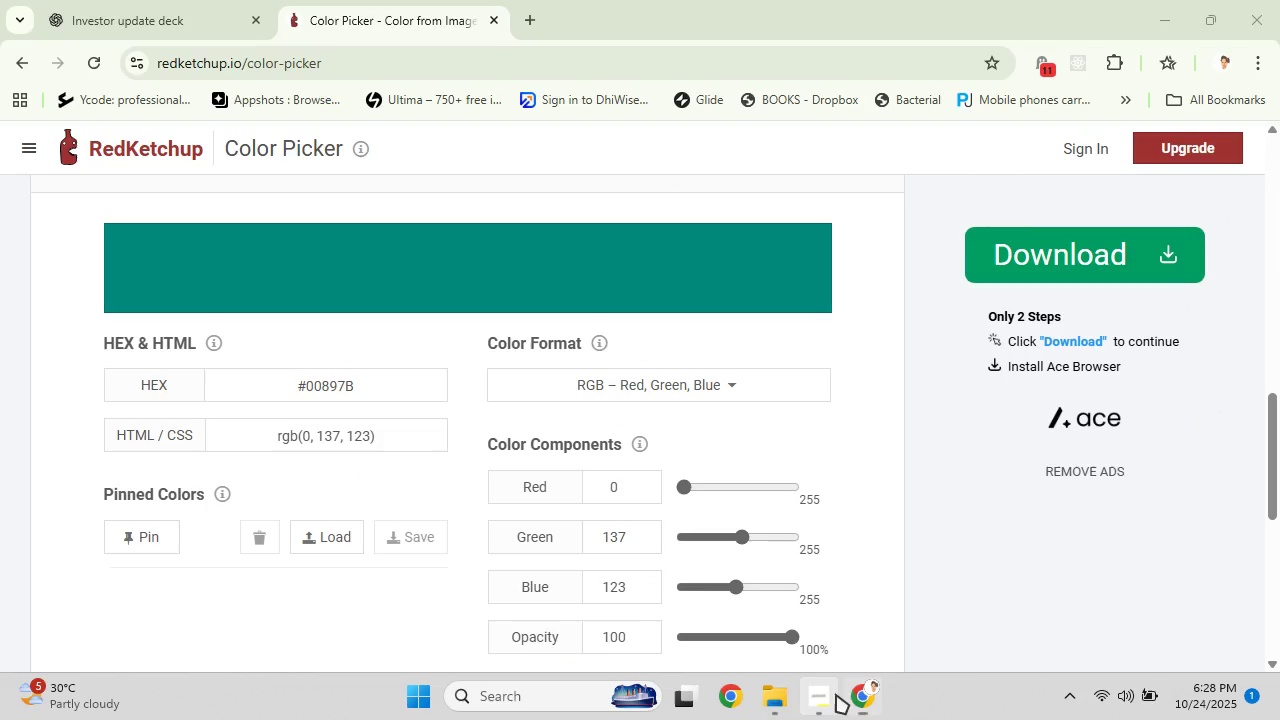 
left_click([821, 691])